 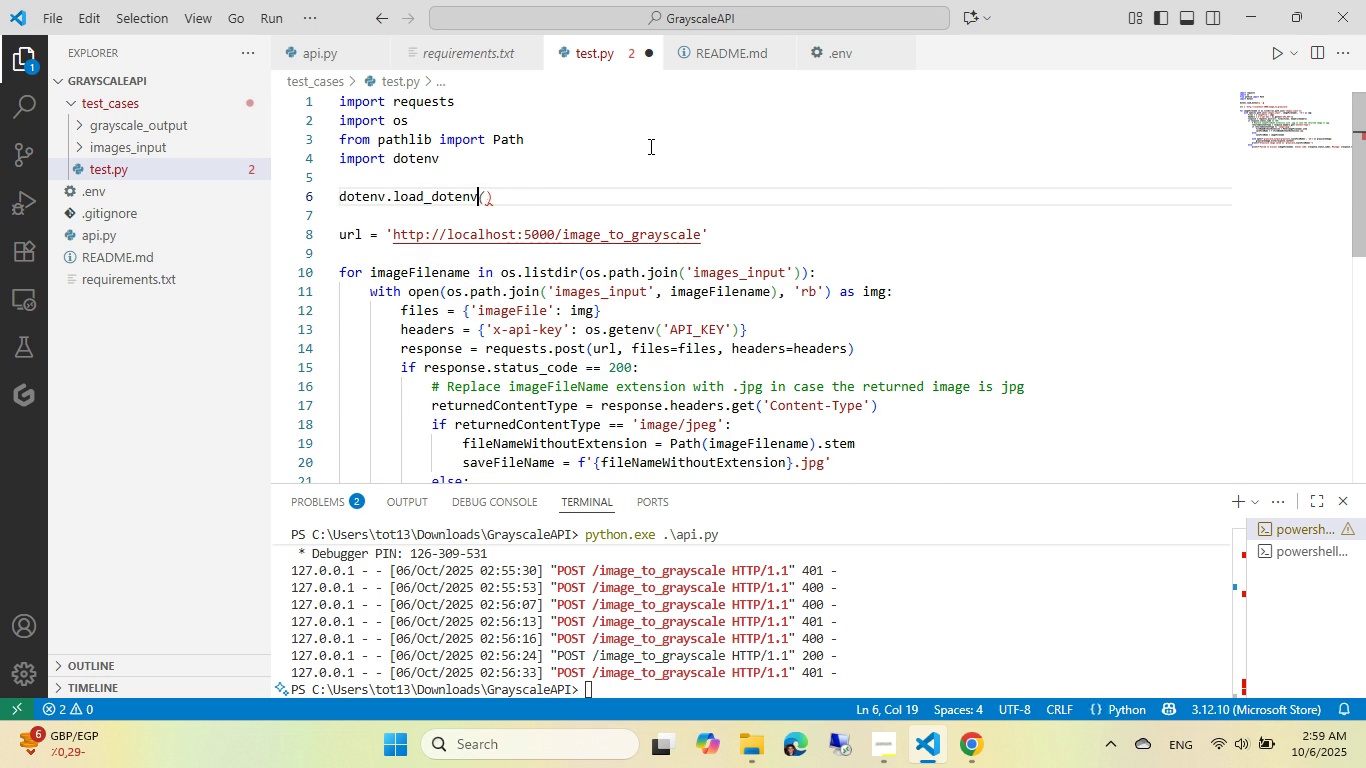 
key(Control+Quote)
 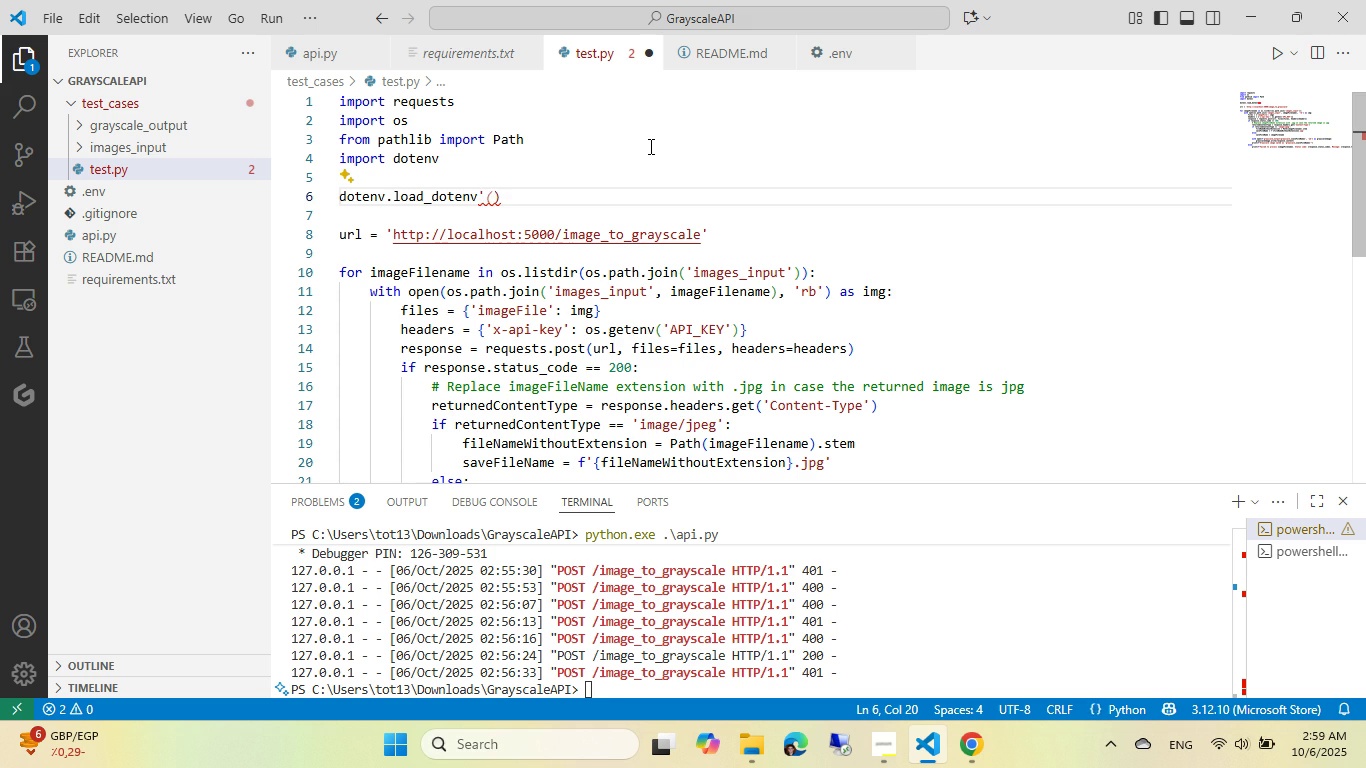 
key(Control+Z)
 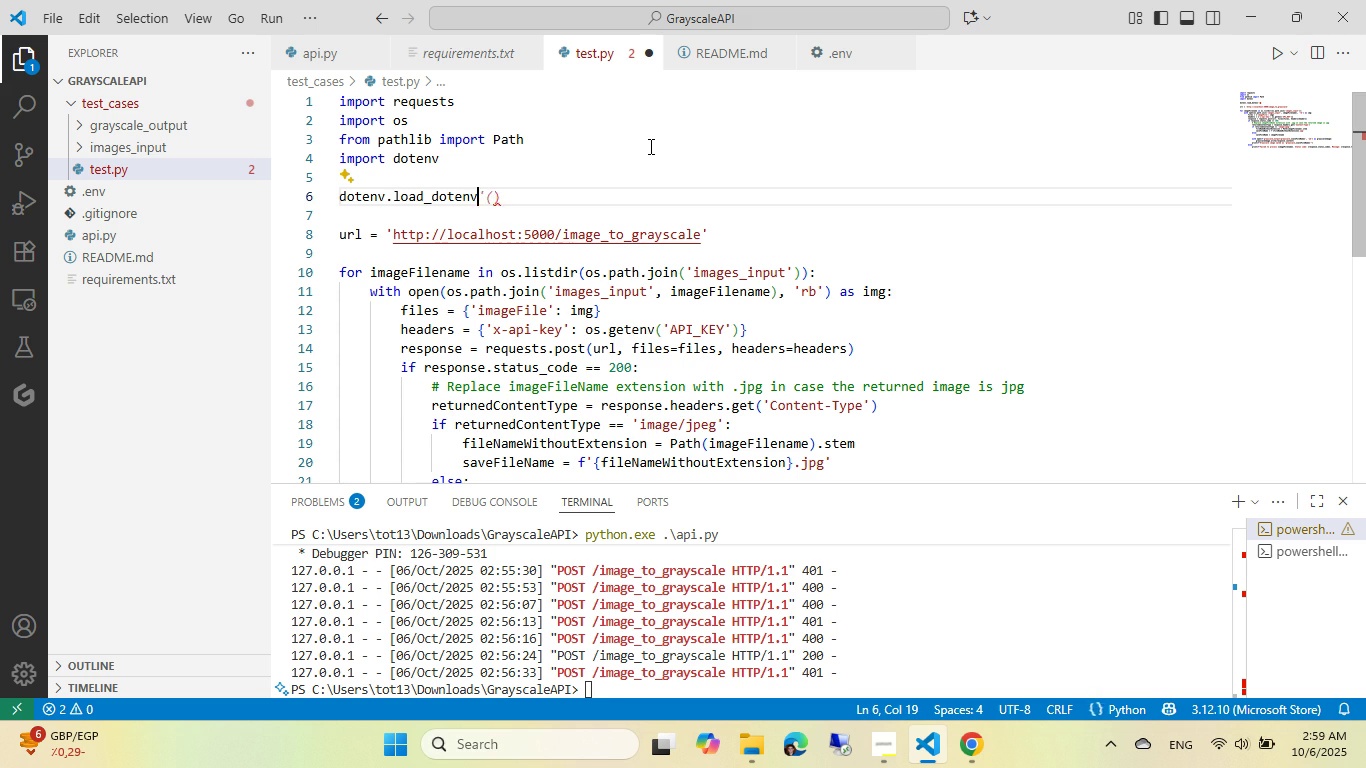 
key(ArrowRight)
 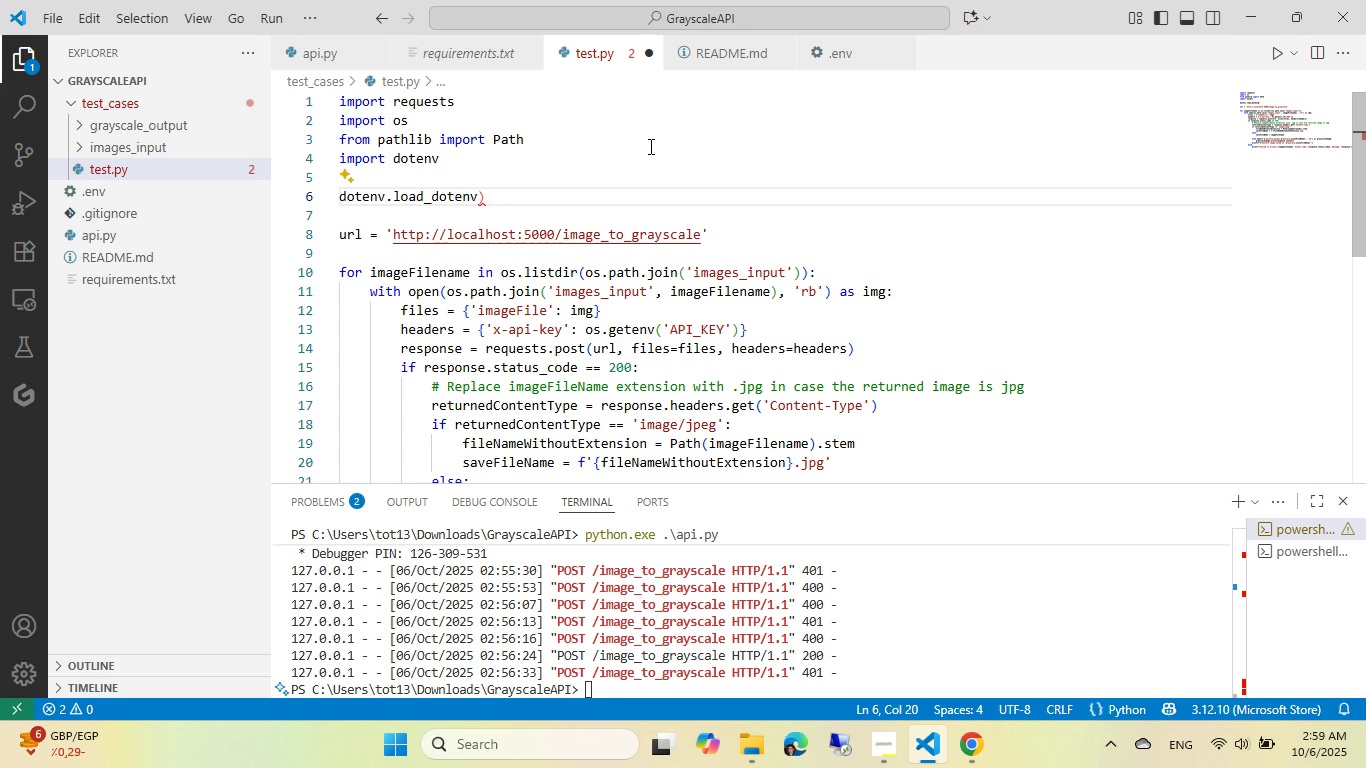 
key(Backspace)